 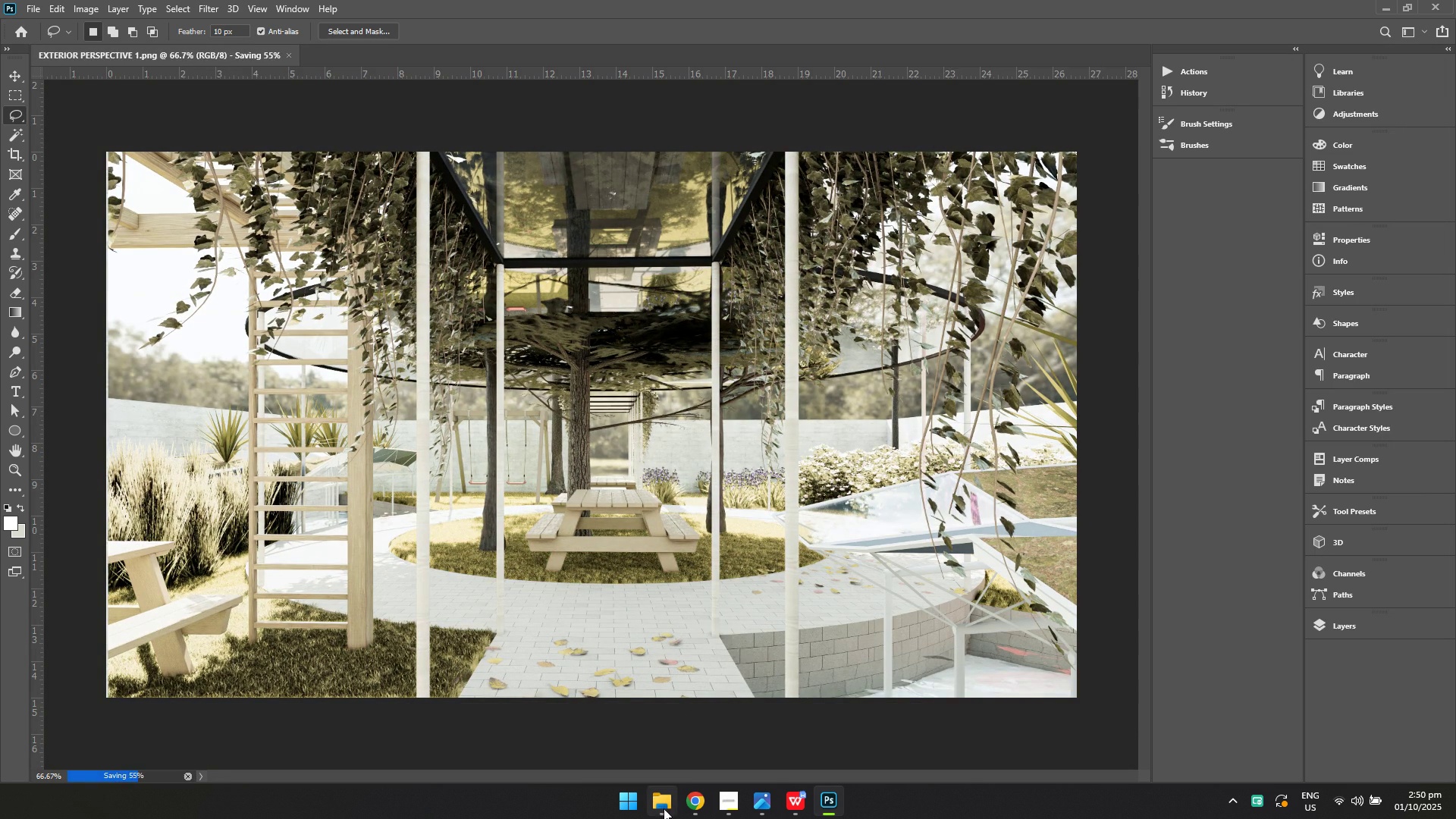 
left_click([86, 380])
 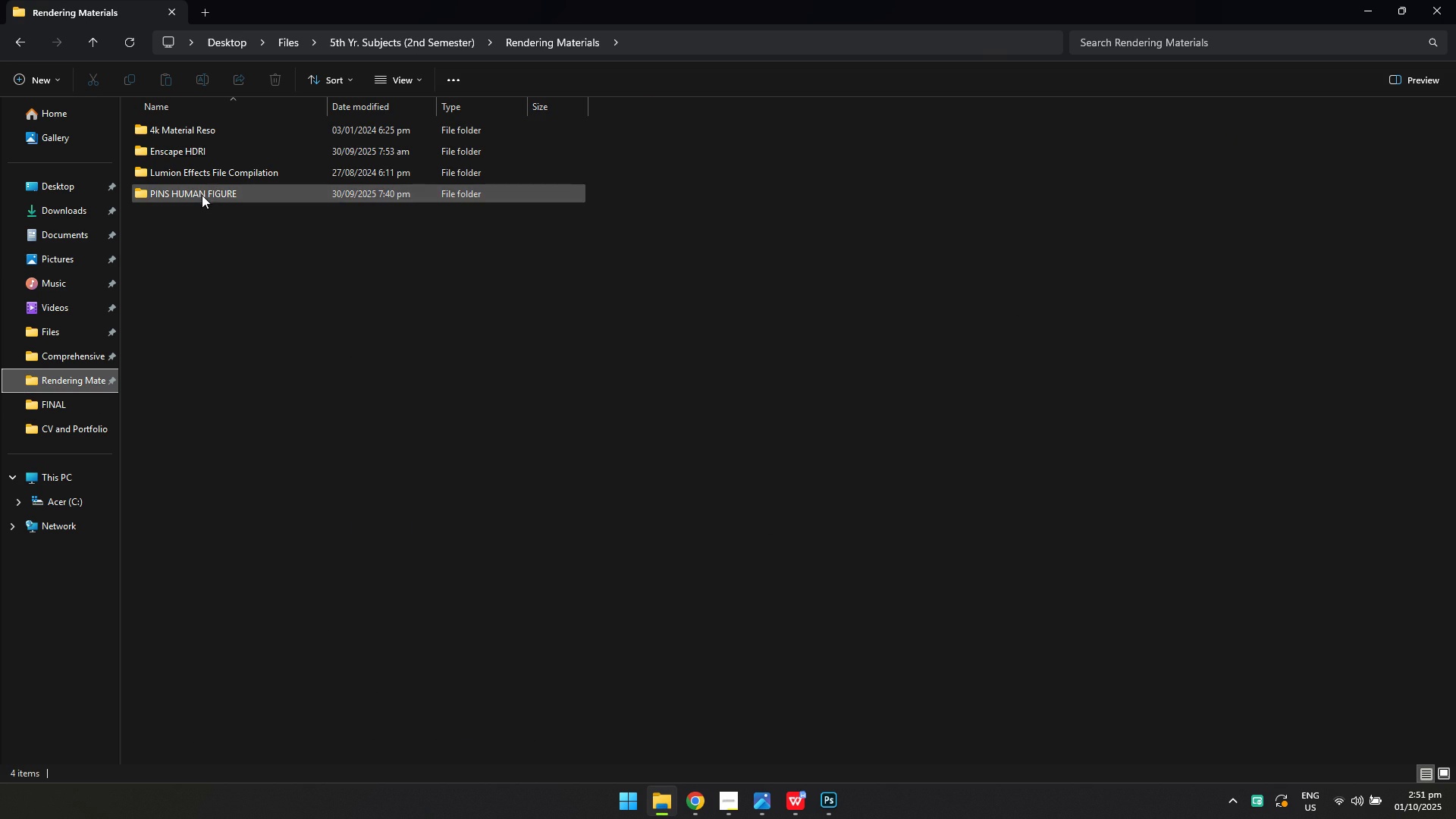 
double_click([200, 198])
 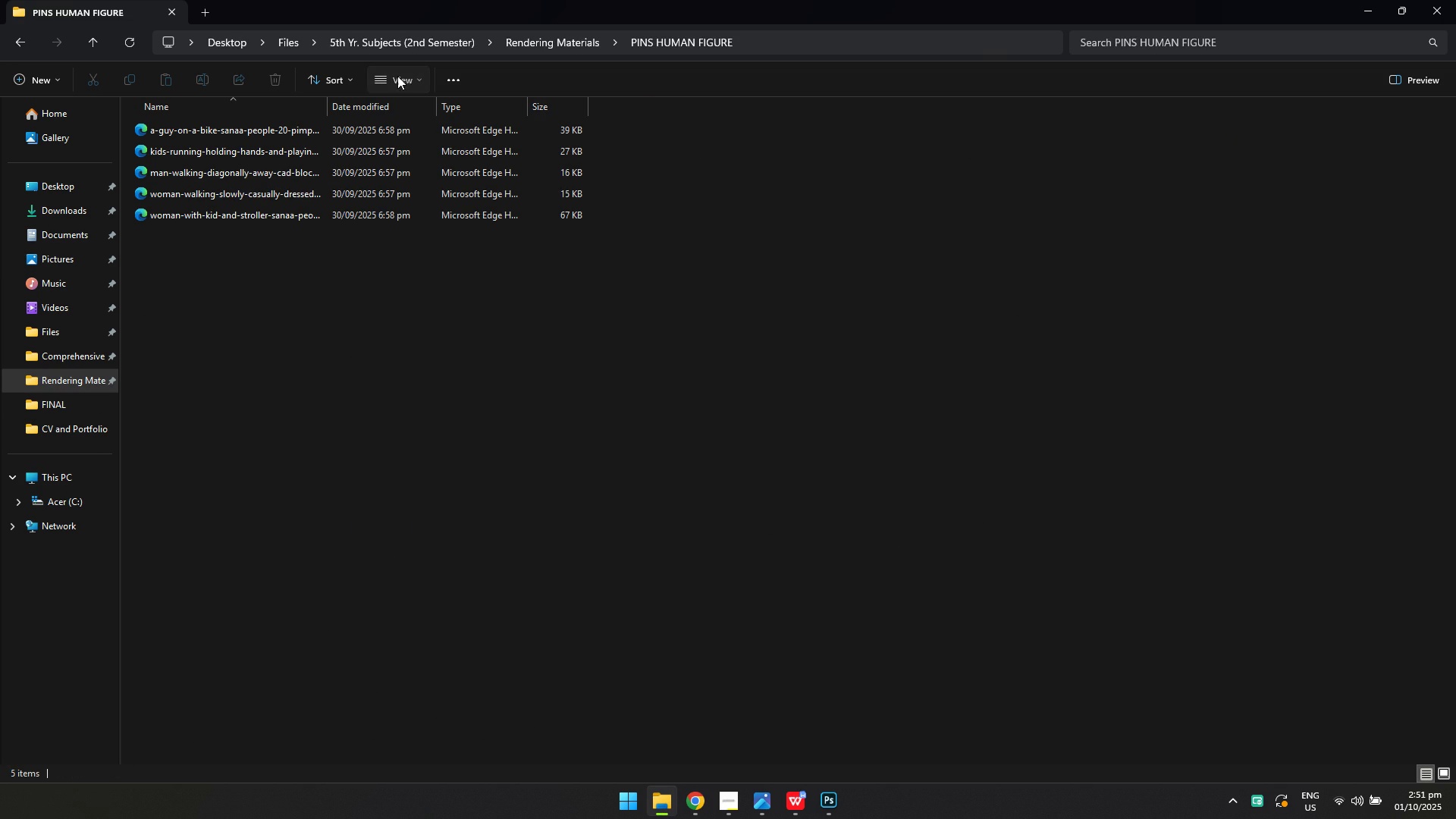 
left_click([397, 76])
 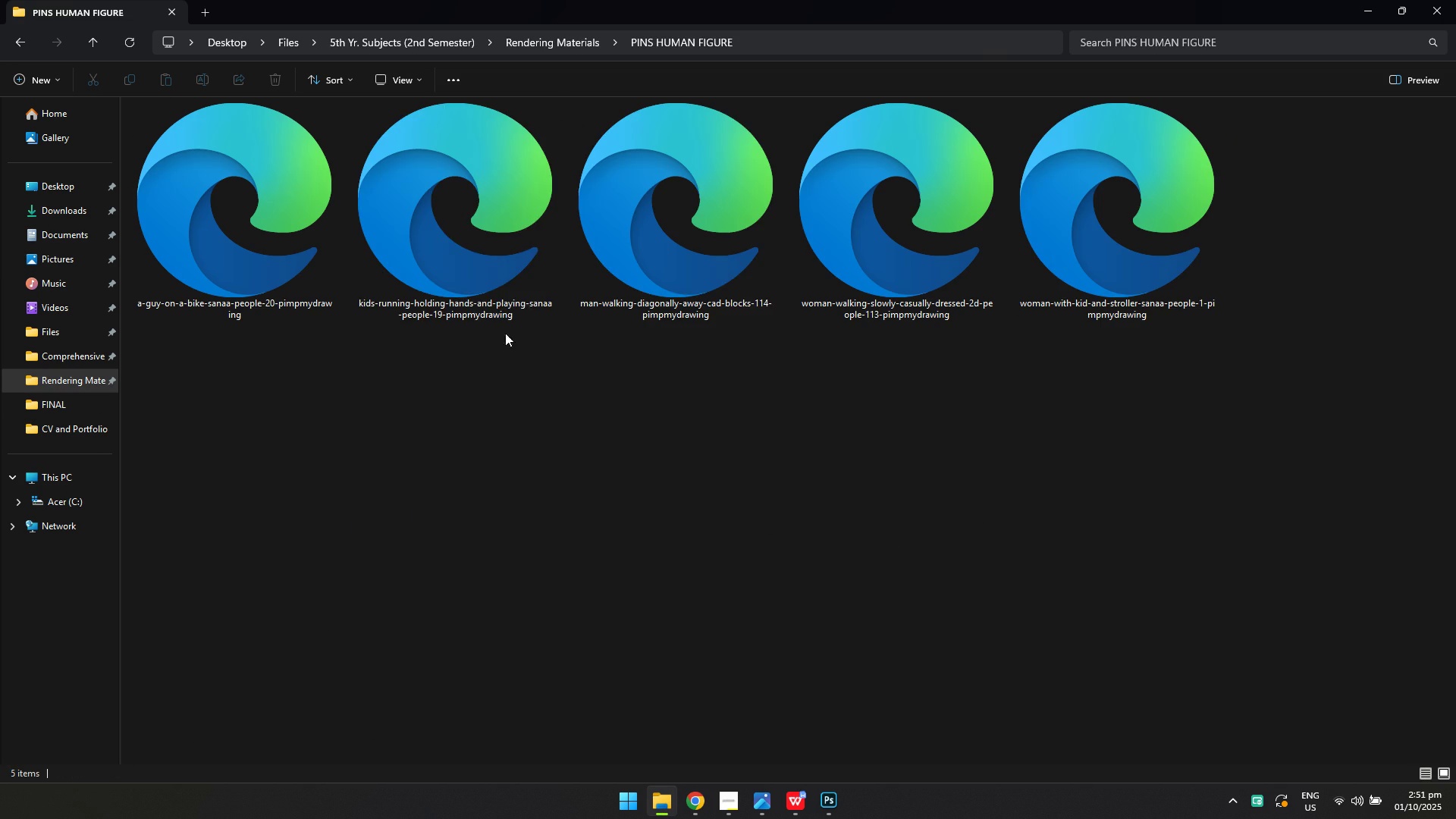 
double_click([513, 371])
 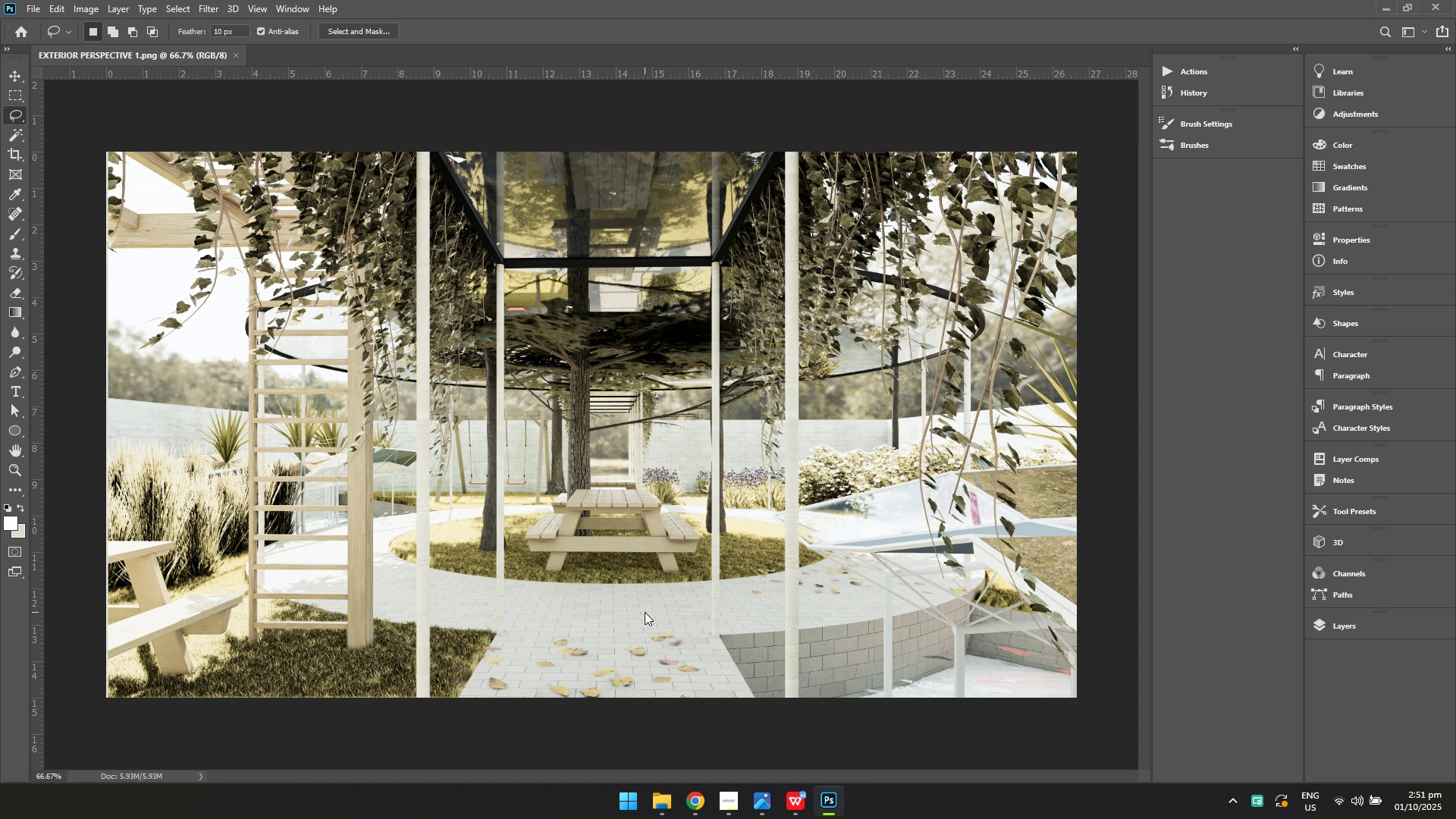 
wait(9.9)
 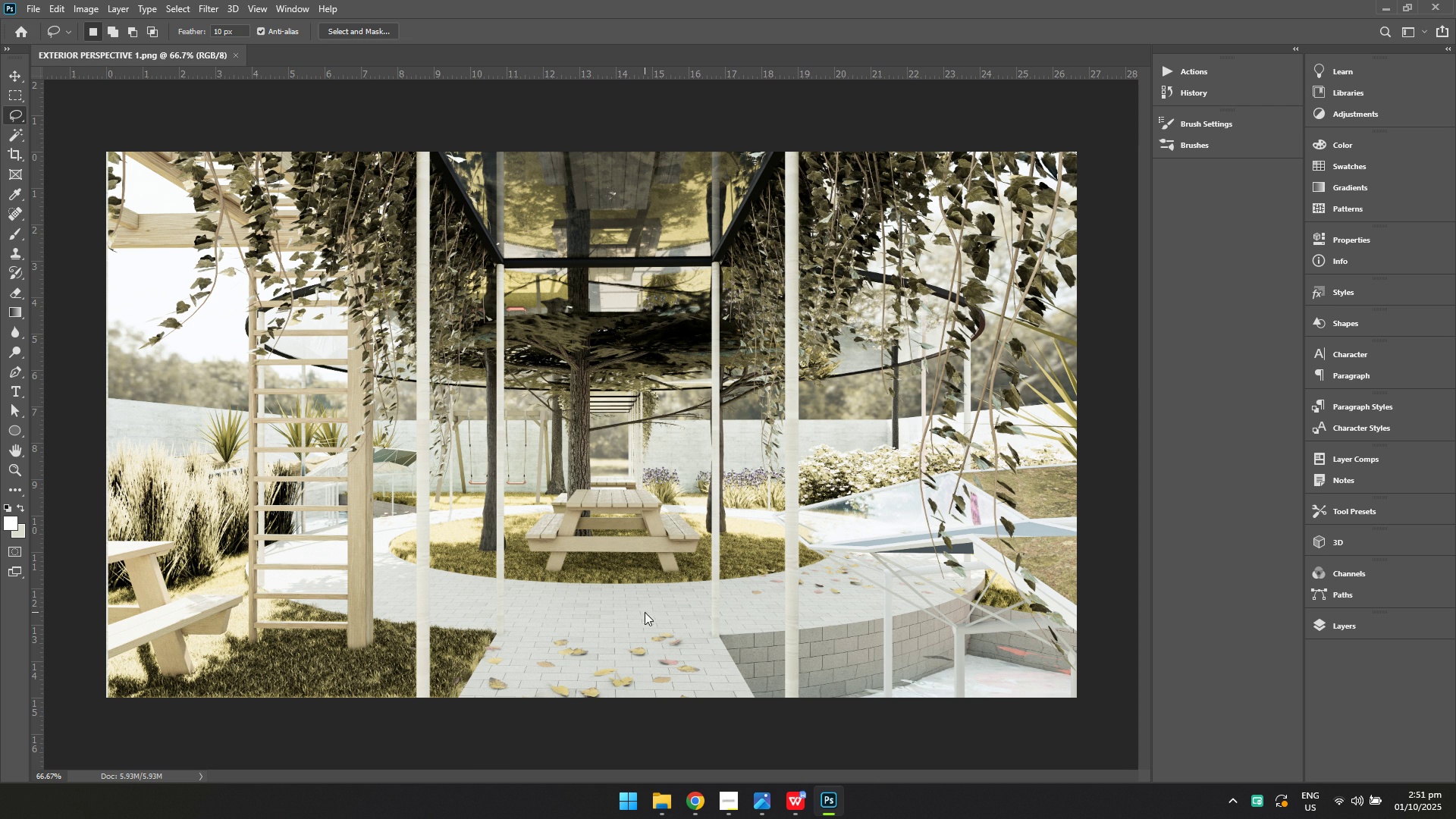 
left_click([827, 535])
 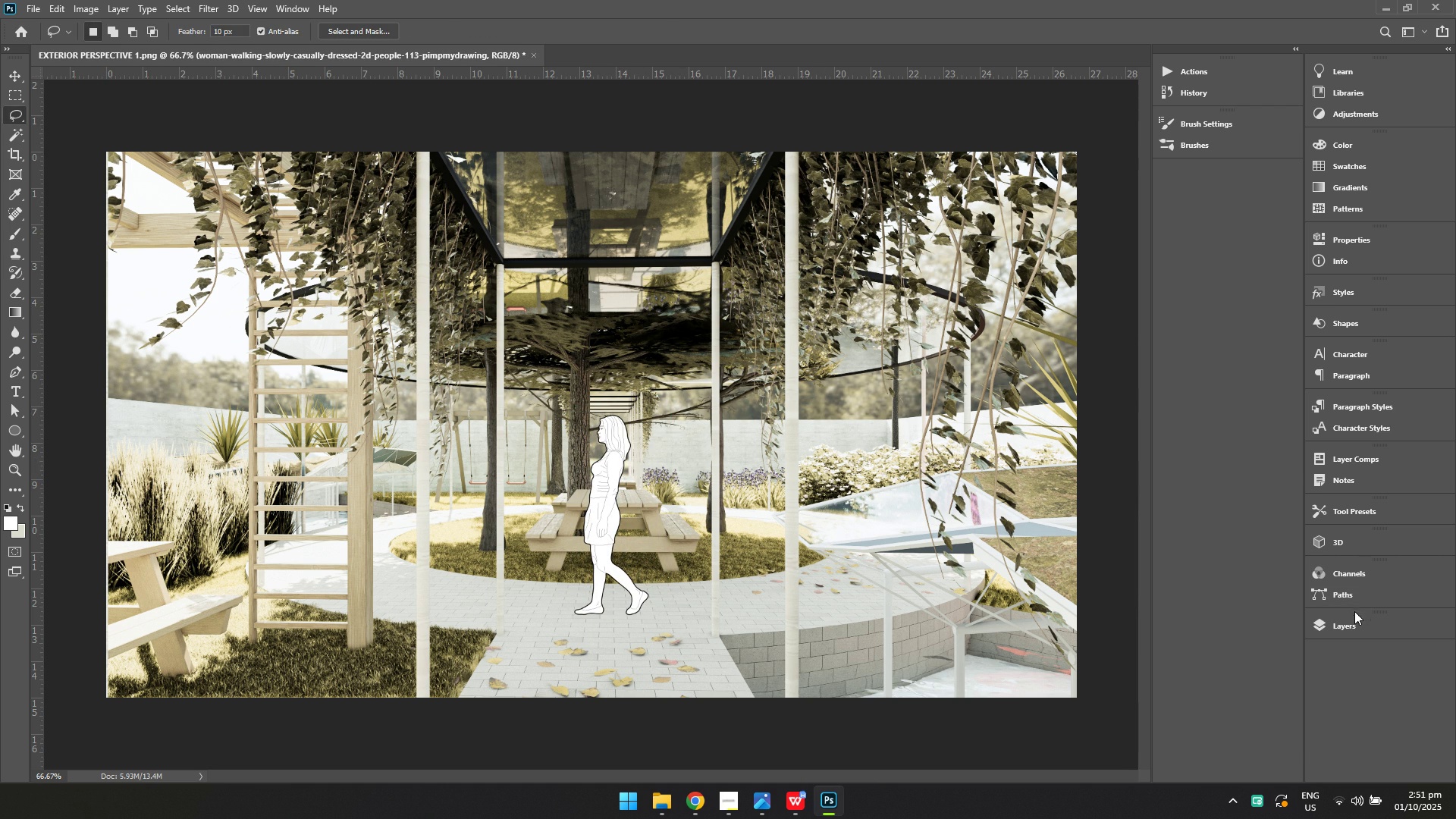 
left_click([1350, 623])
 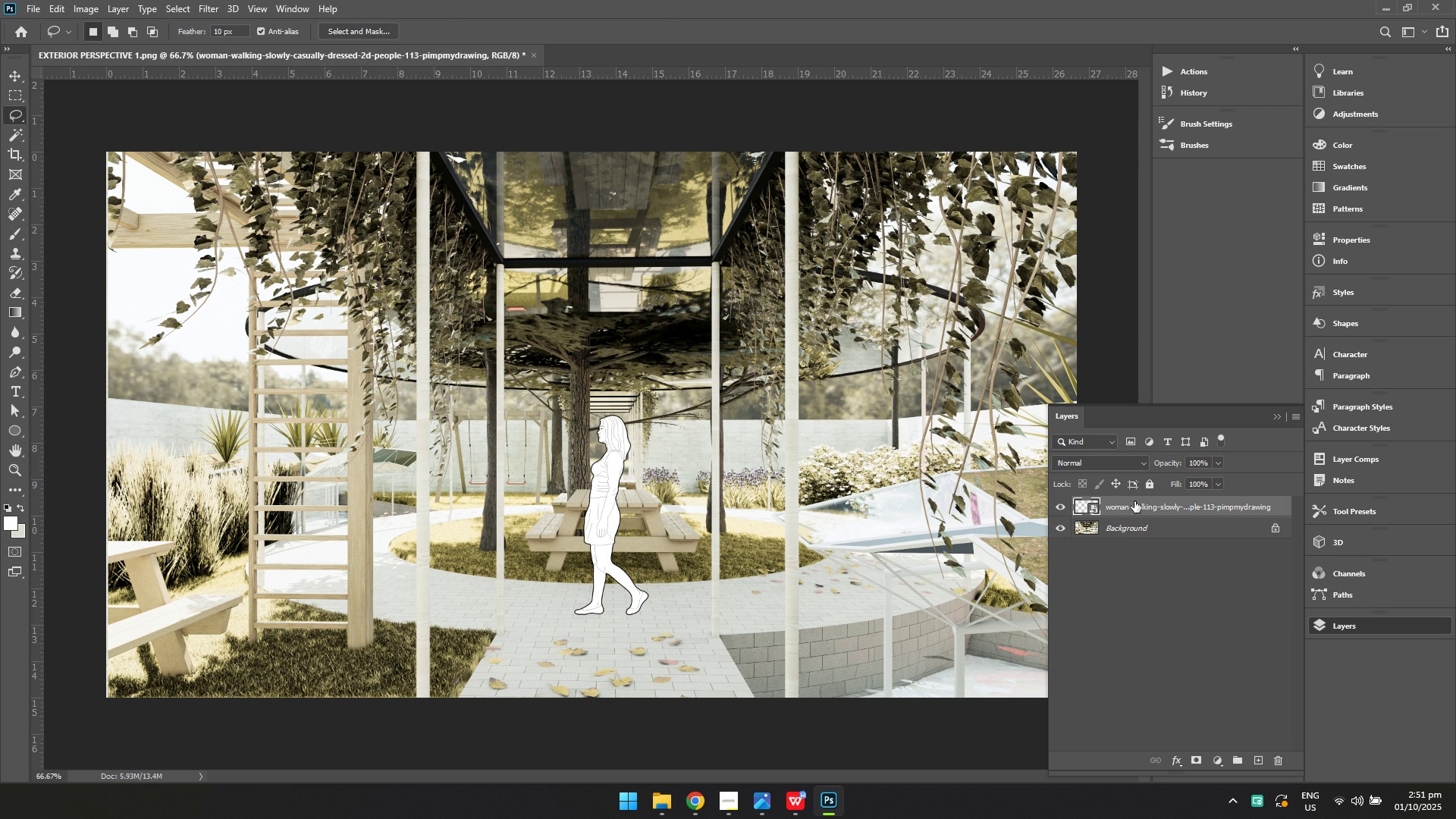 
left_click([1134, 501])
 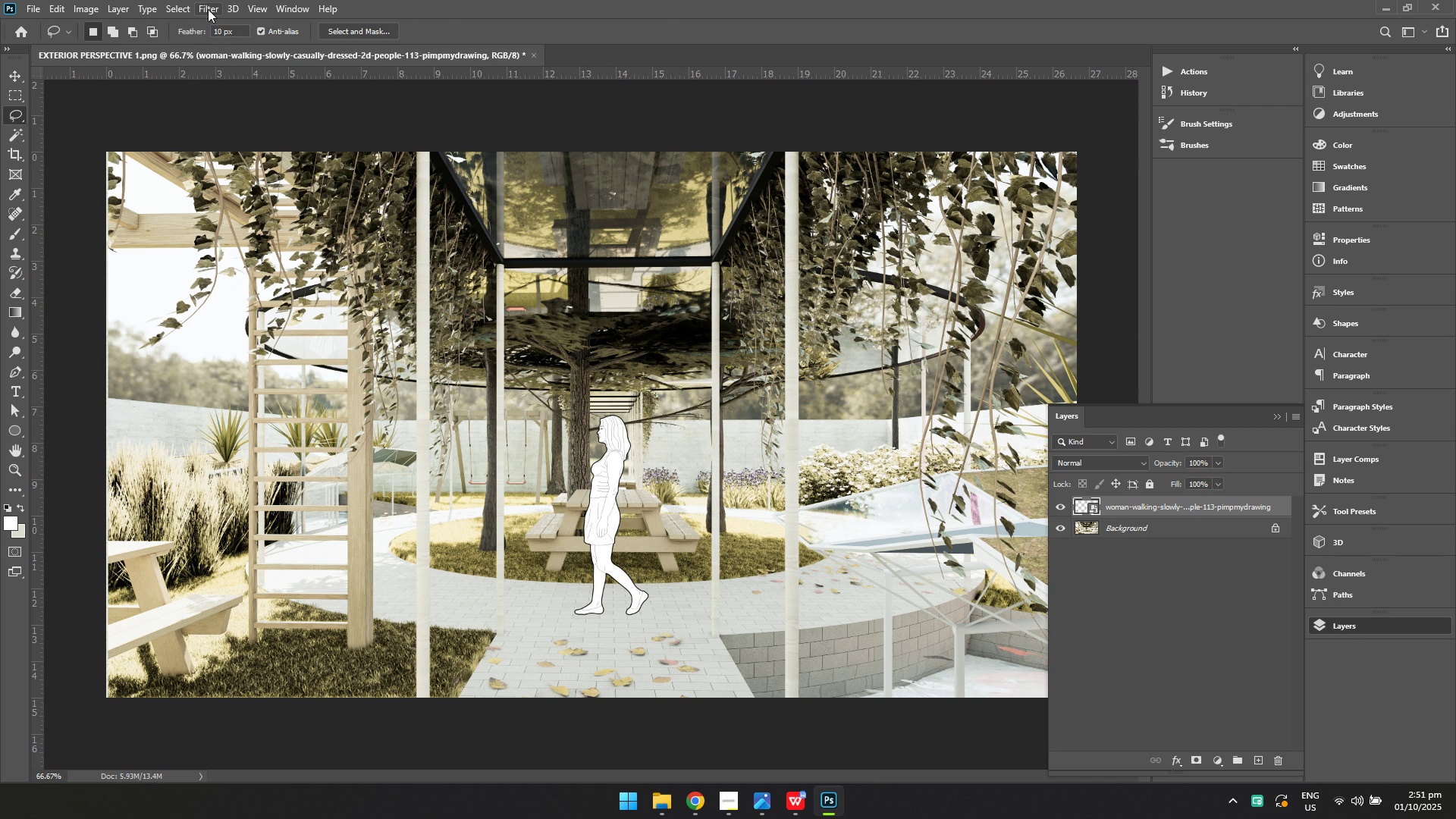 
left_click([204, 9])
 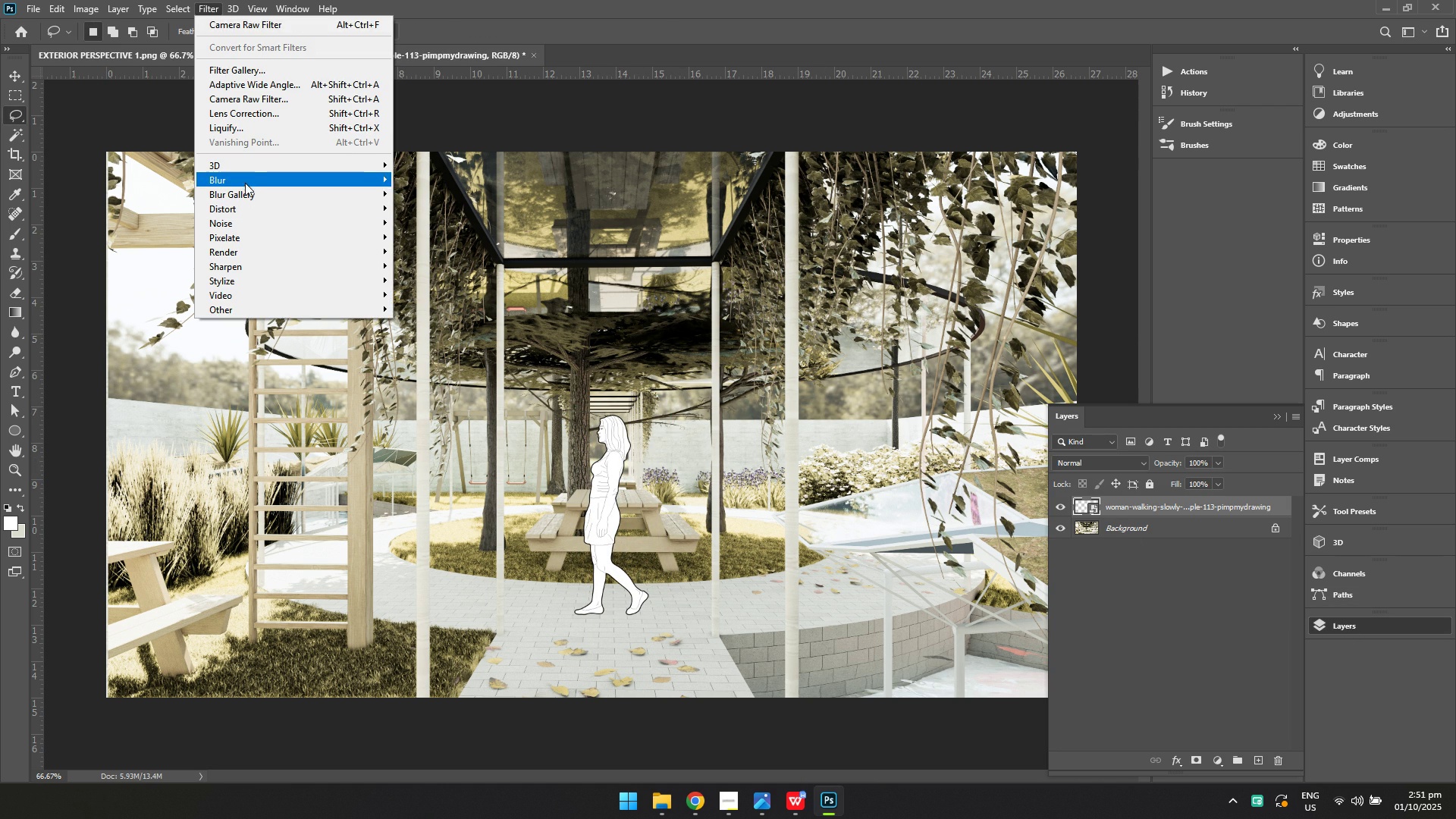 
left_click([244, 179])
 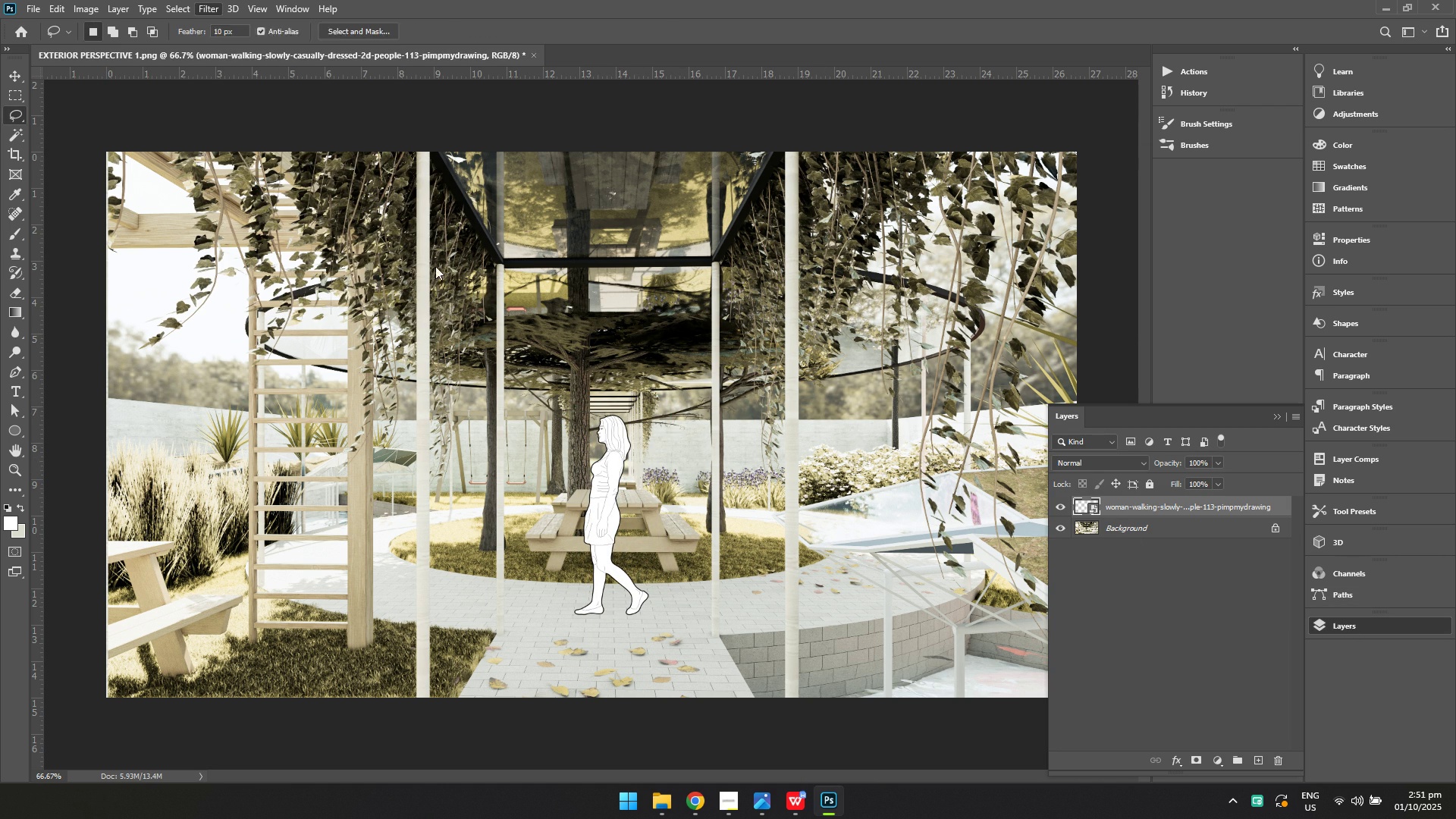 
left_click([433, 265])
 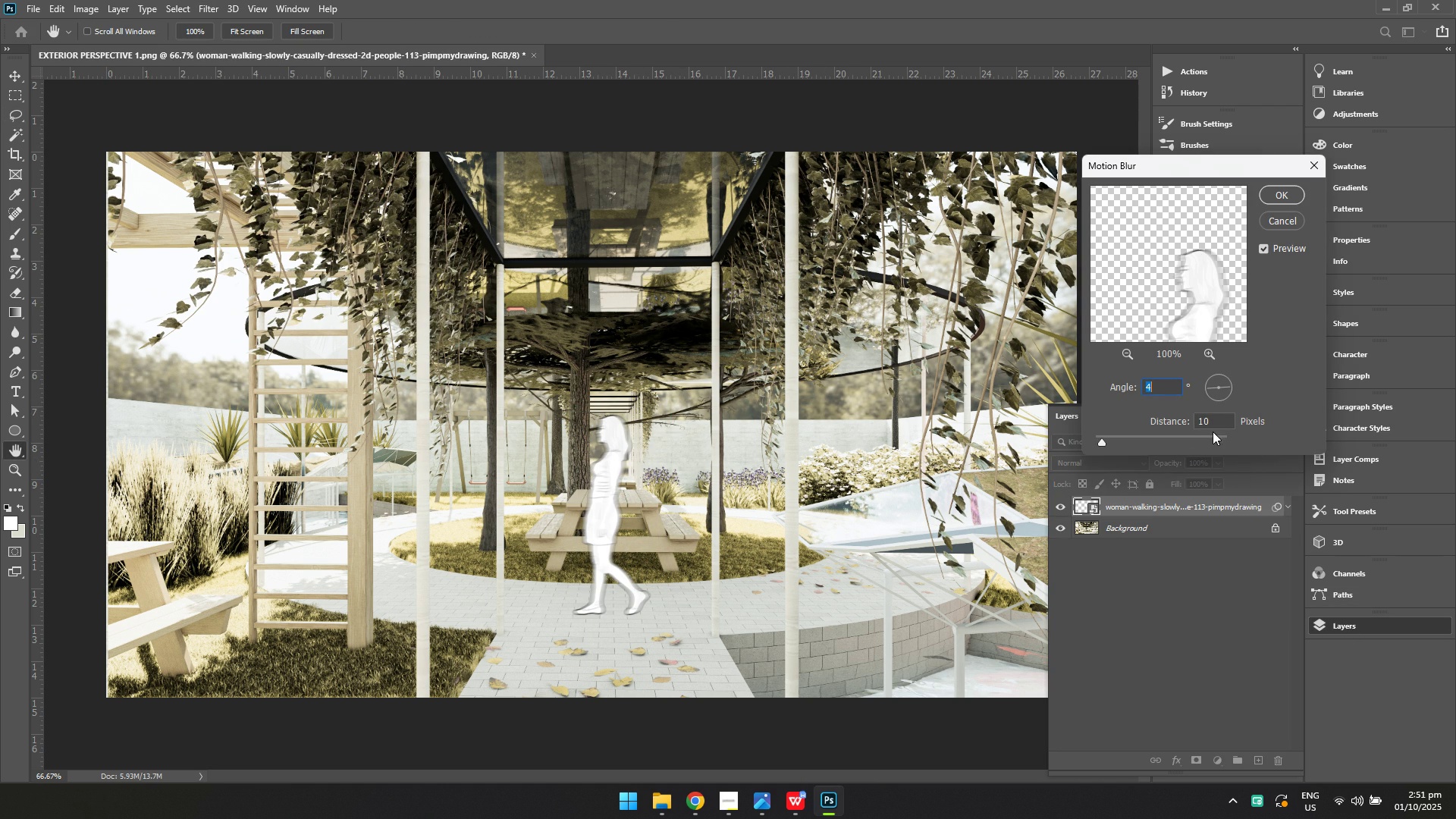 
type(20)
 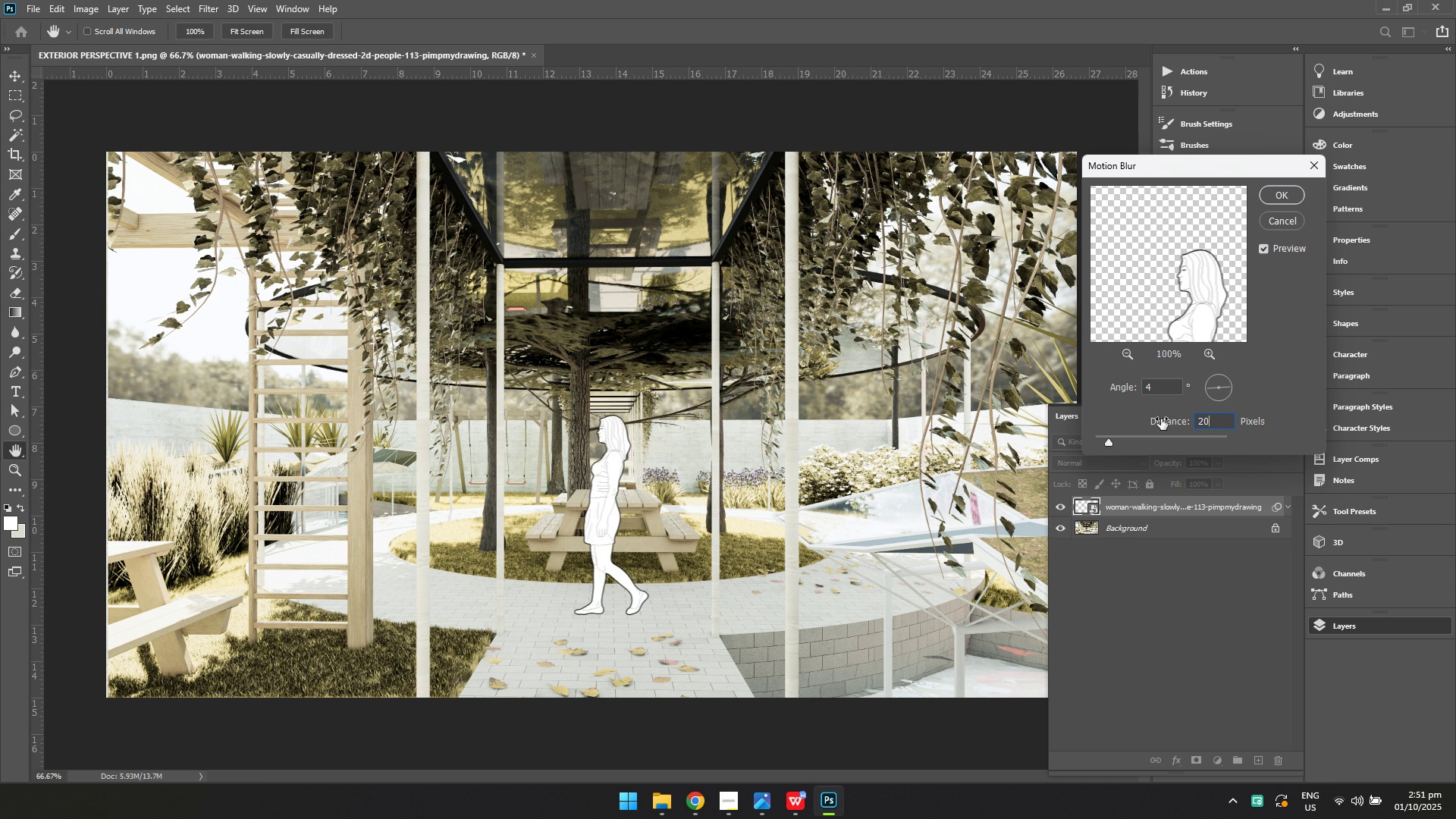 
key(Enter)
 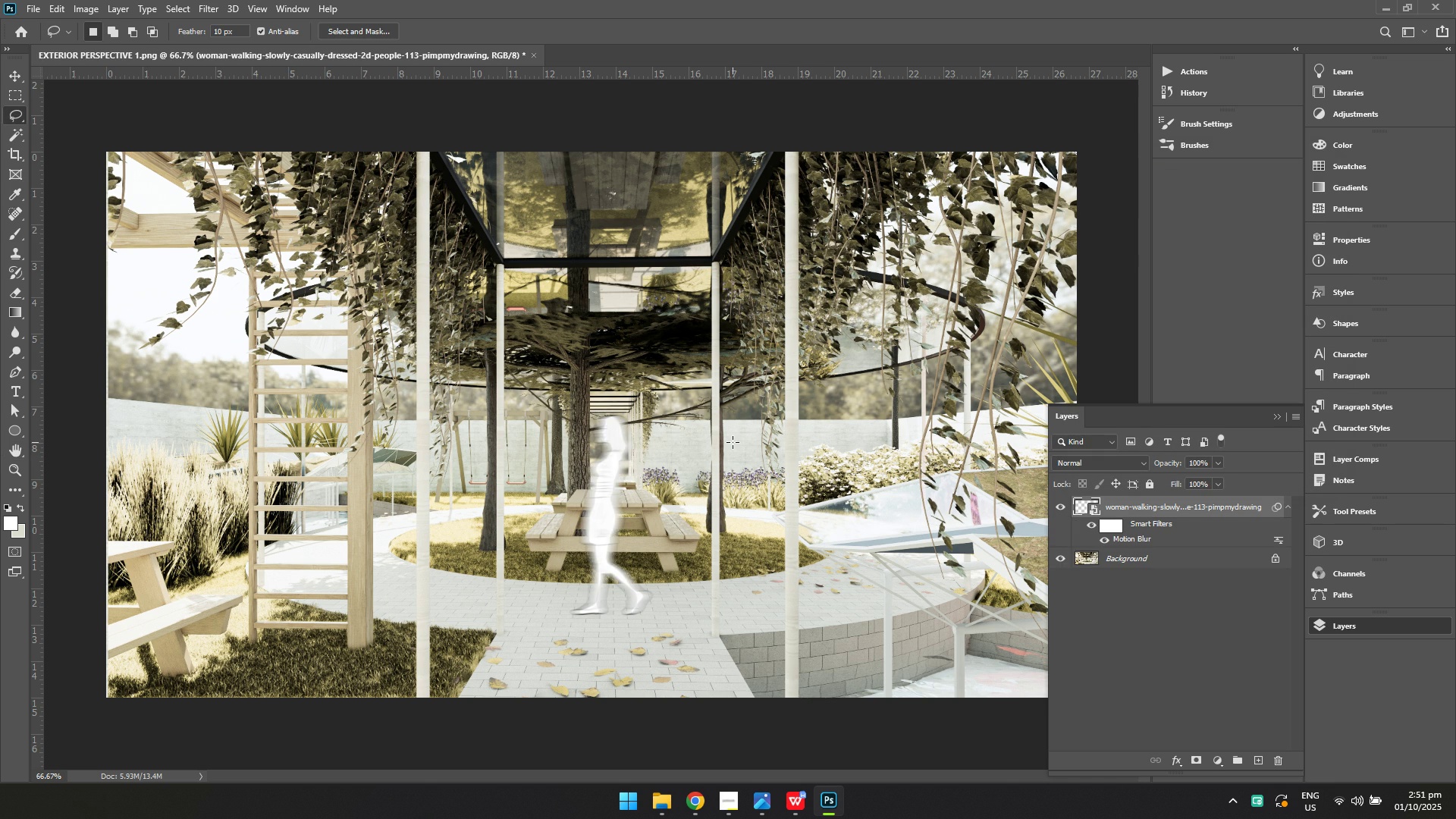 
left_click([733, 442])
 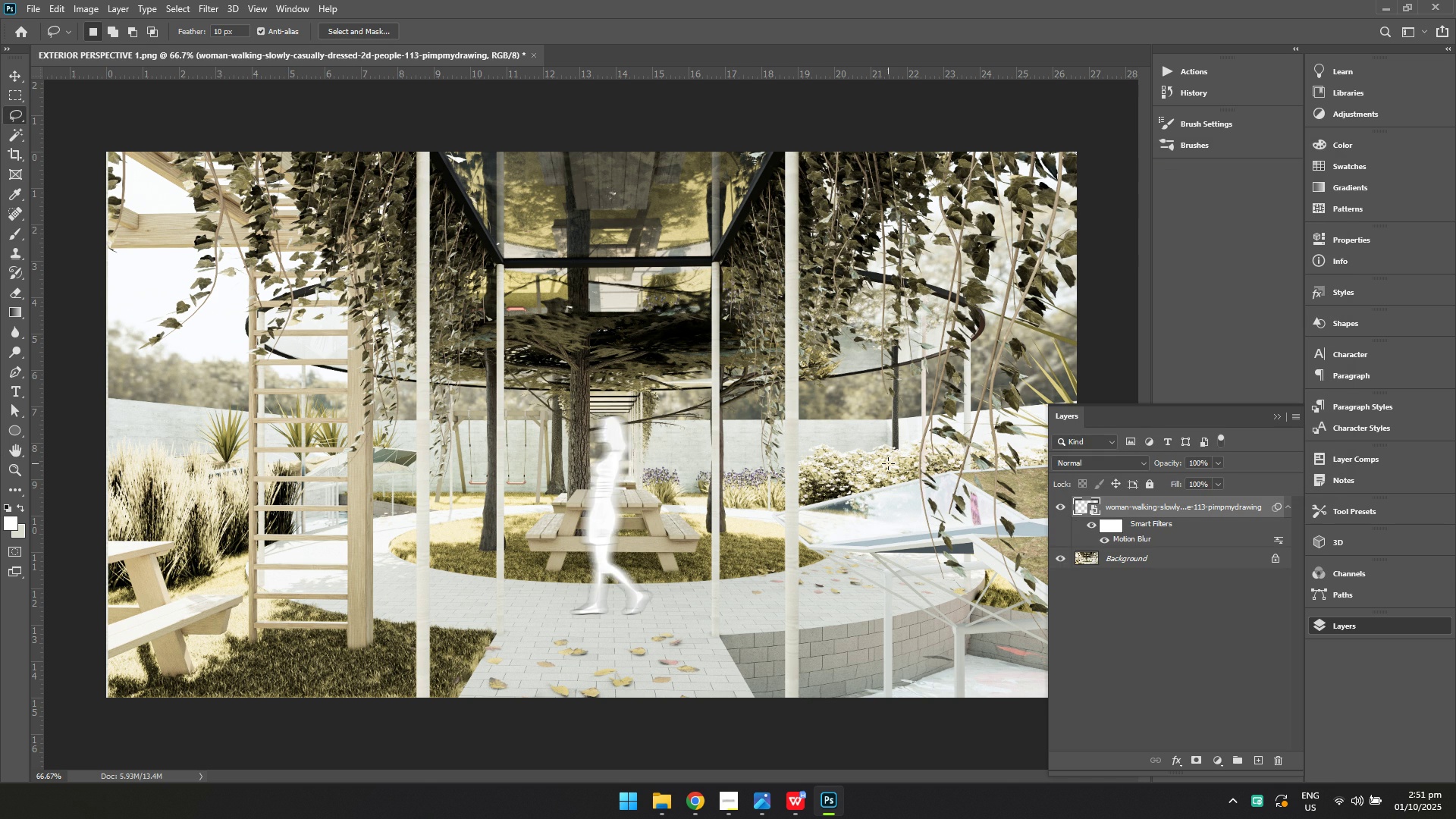 
key(Control+ControlLeft)
 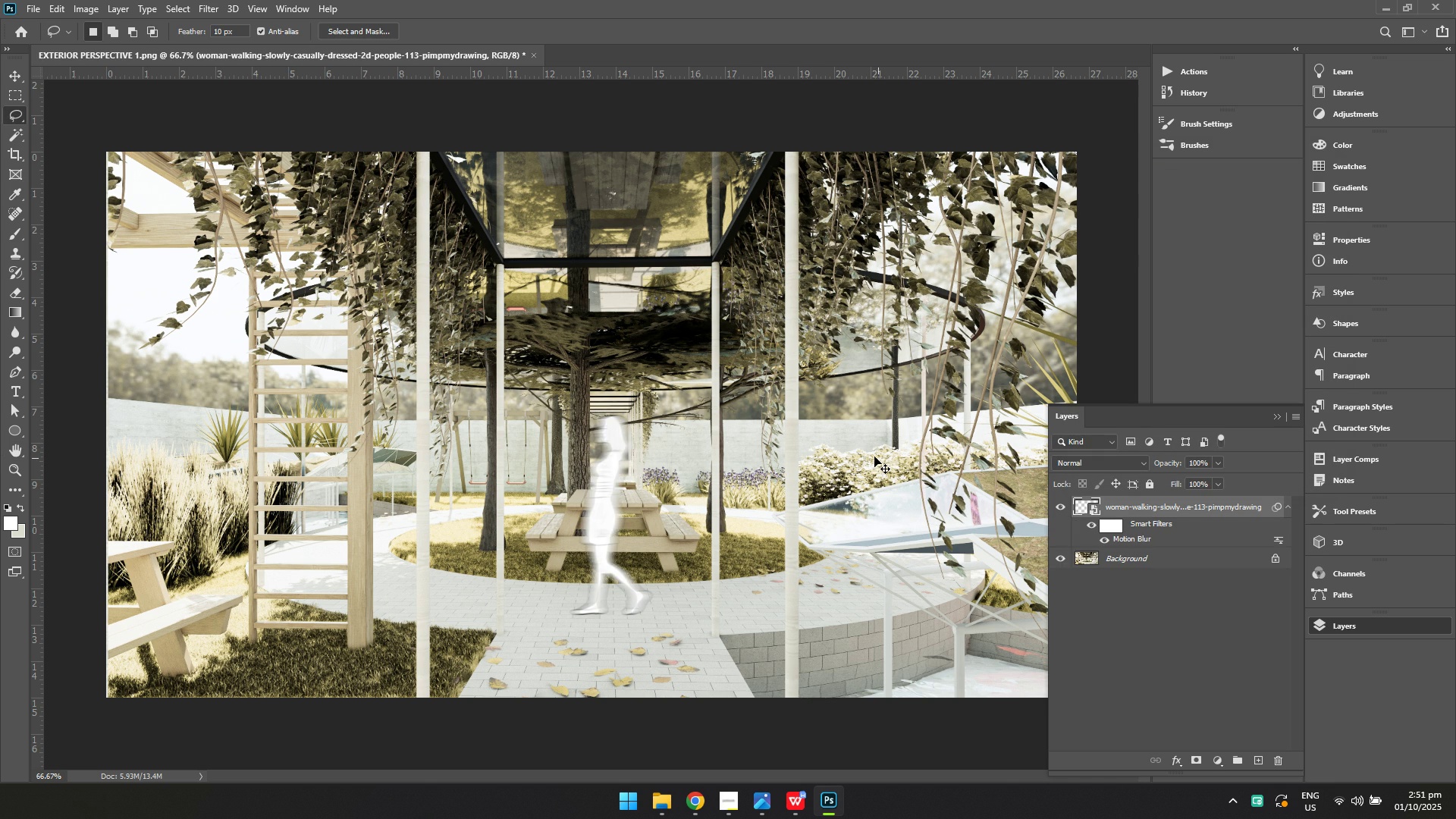 
key(Control+S)